 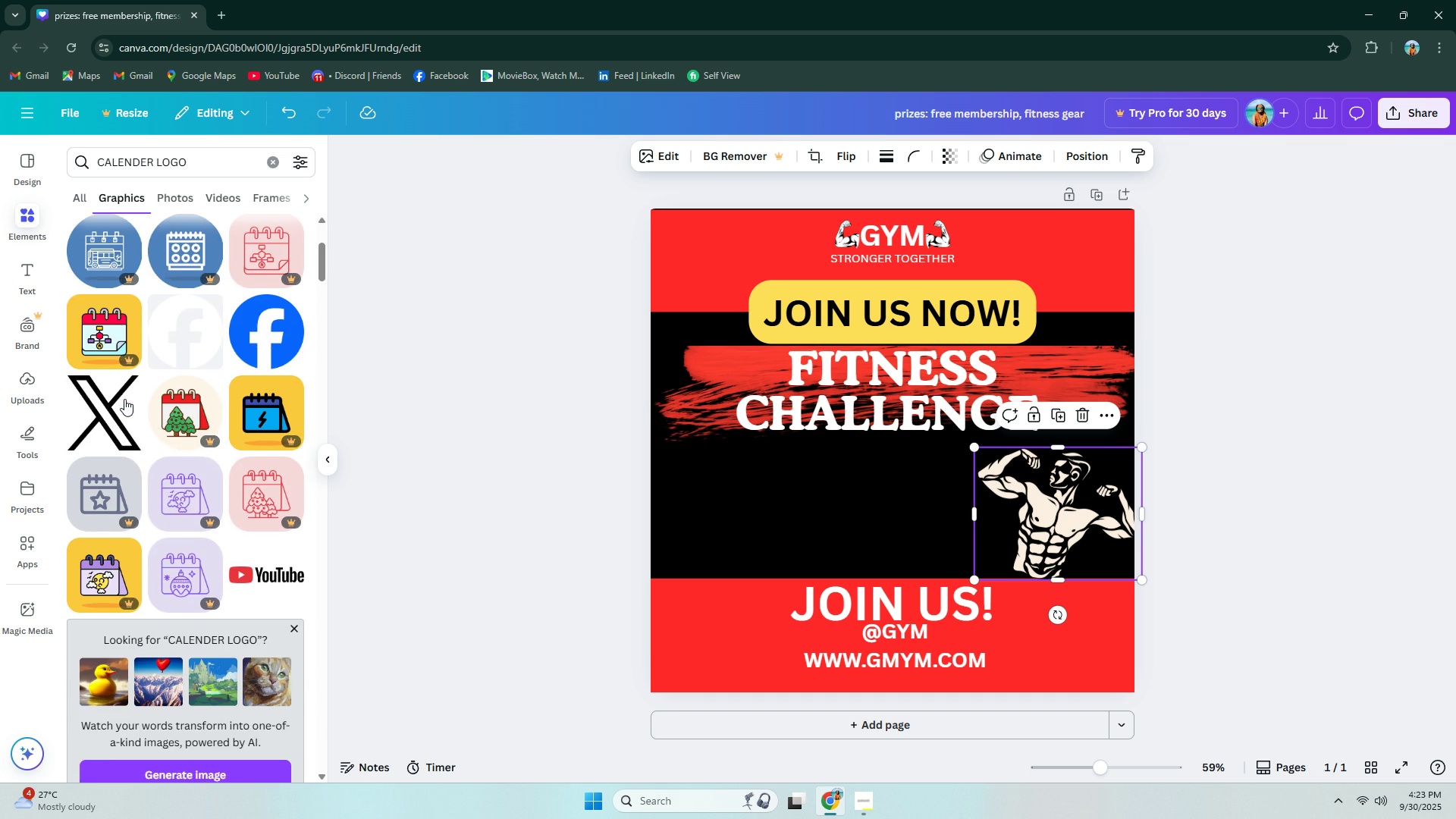 
scroll: coordinate [118, 407], scroll_direction: down, amount: 13.0
 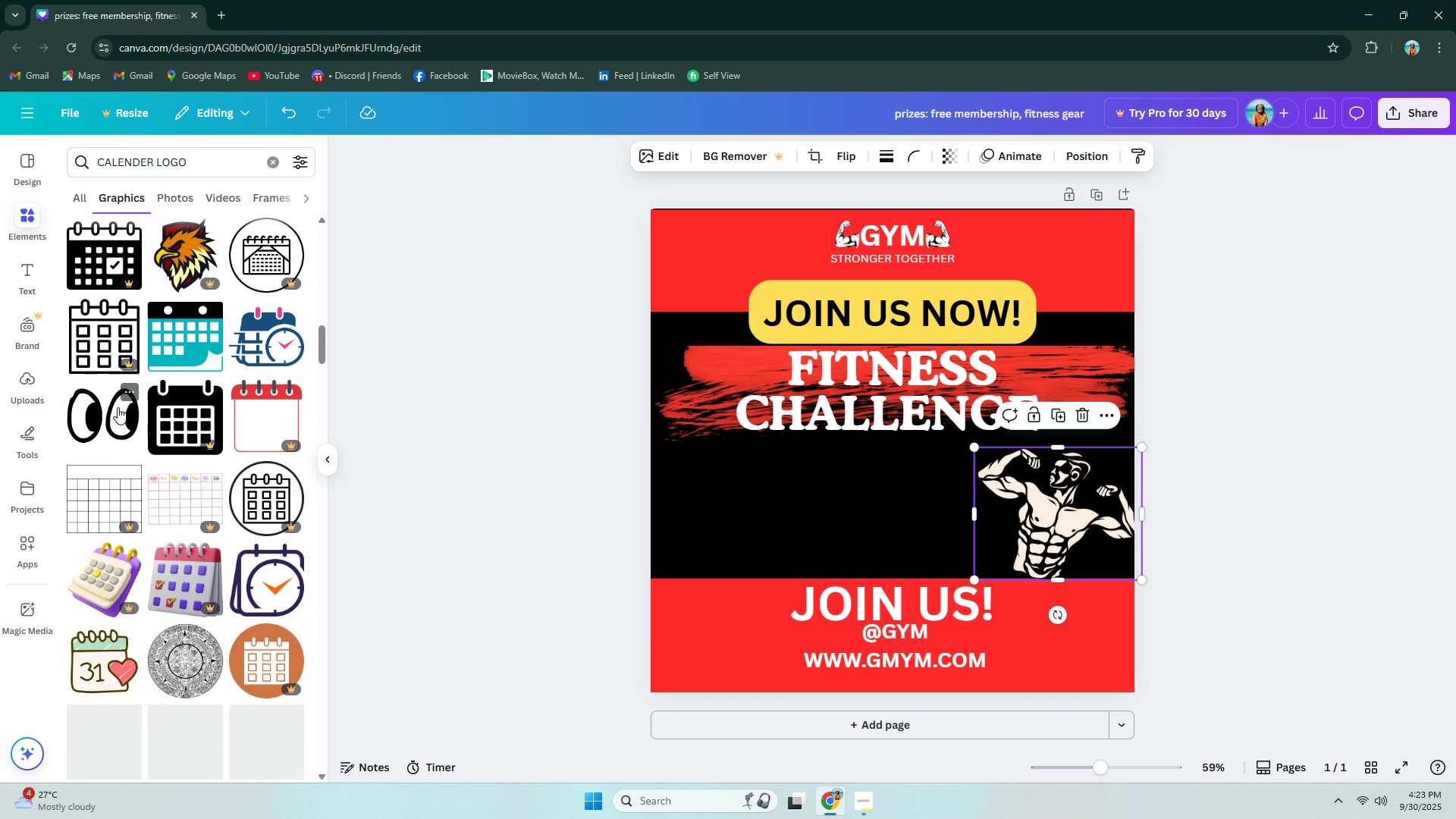 
scroll: coordinate [197, 473], scroll_direction: down, amount: 16.0
 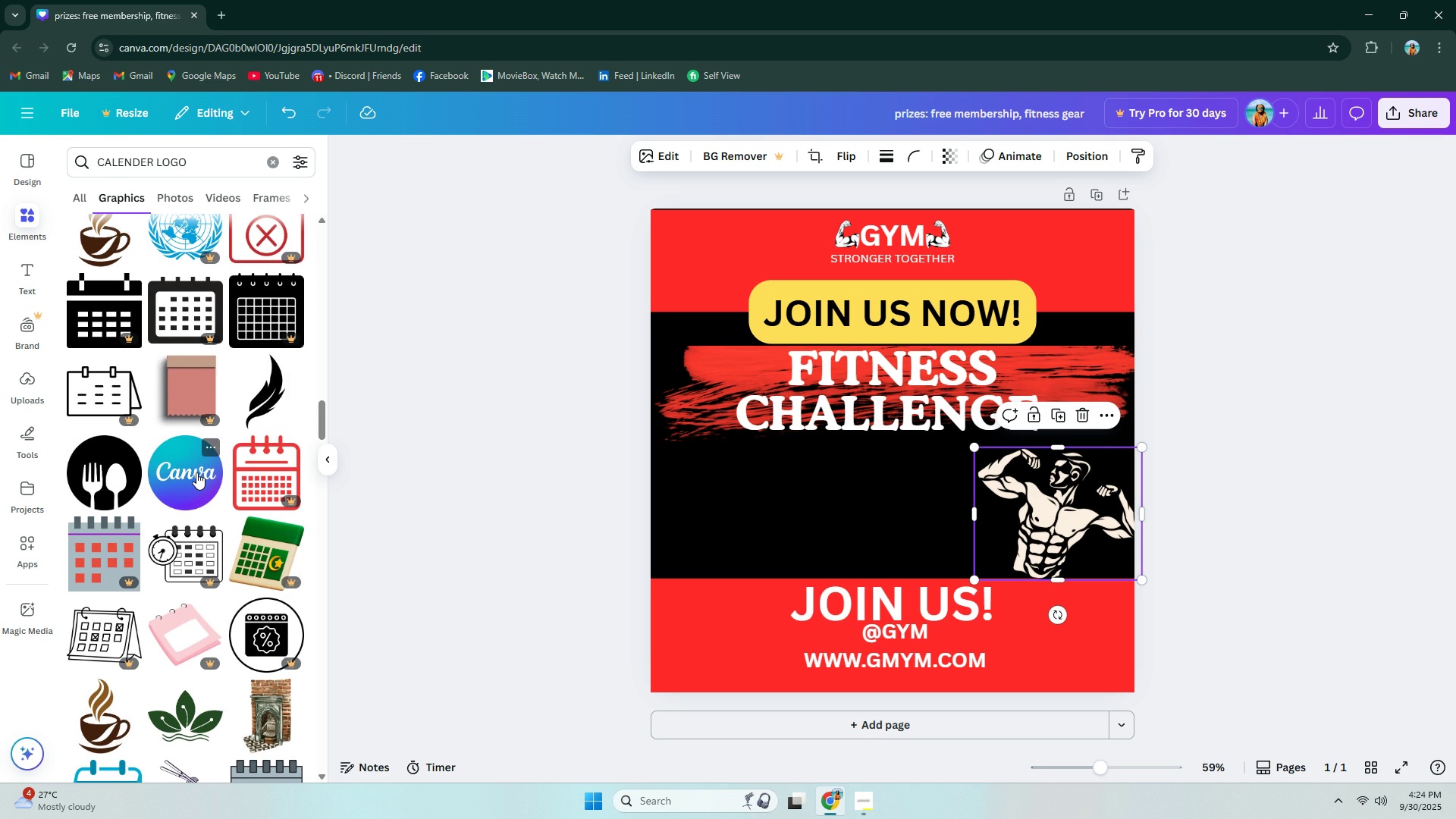 
scroll: coordinate [194, 461], scroll_direction: down, amount: 6.0
 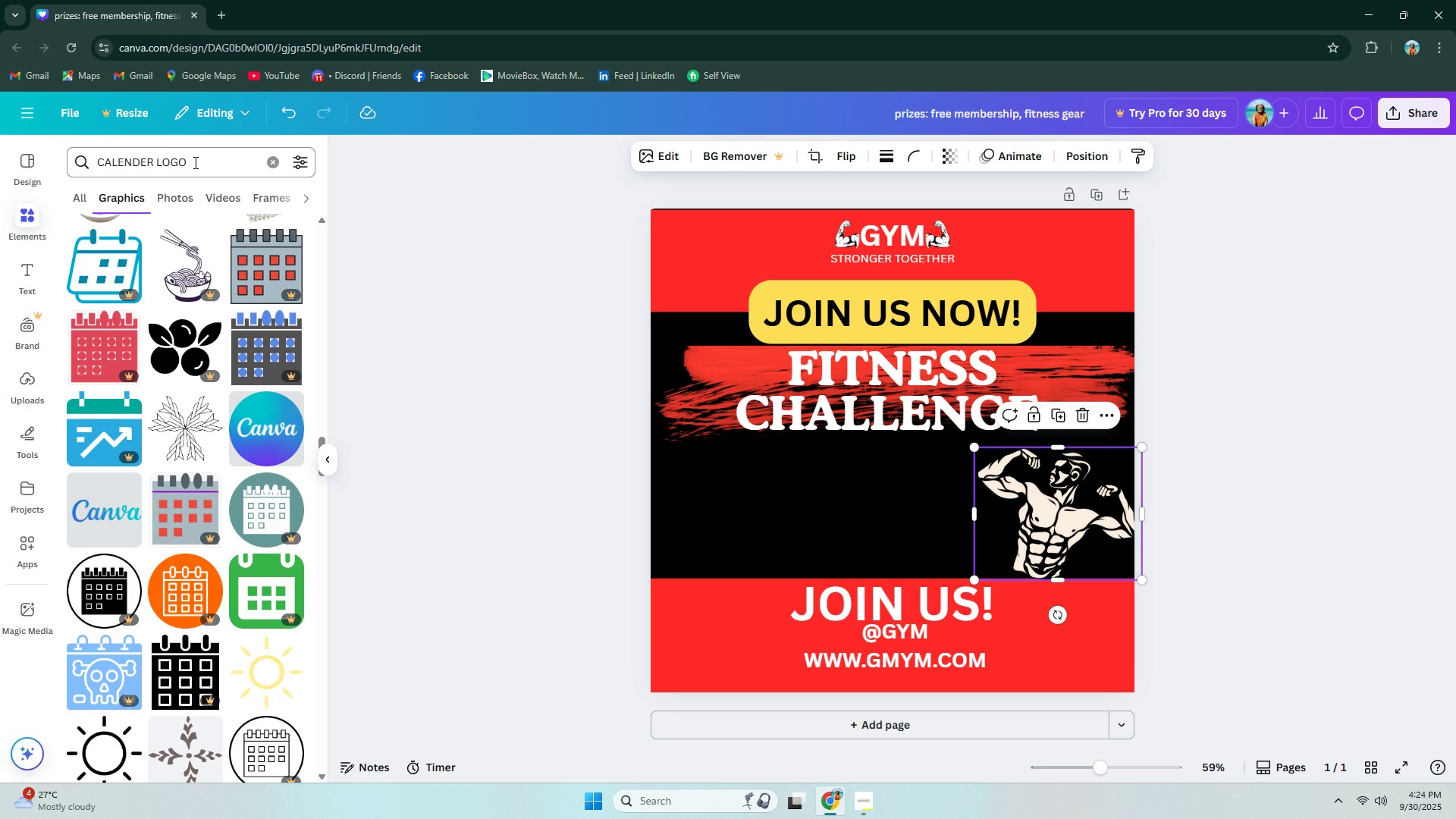 
left_click([96, 160])
 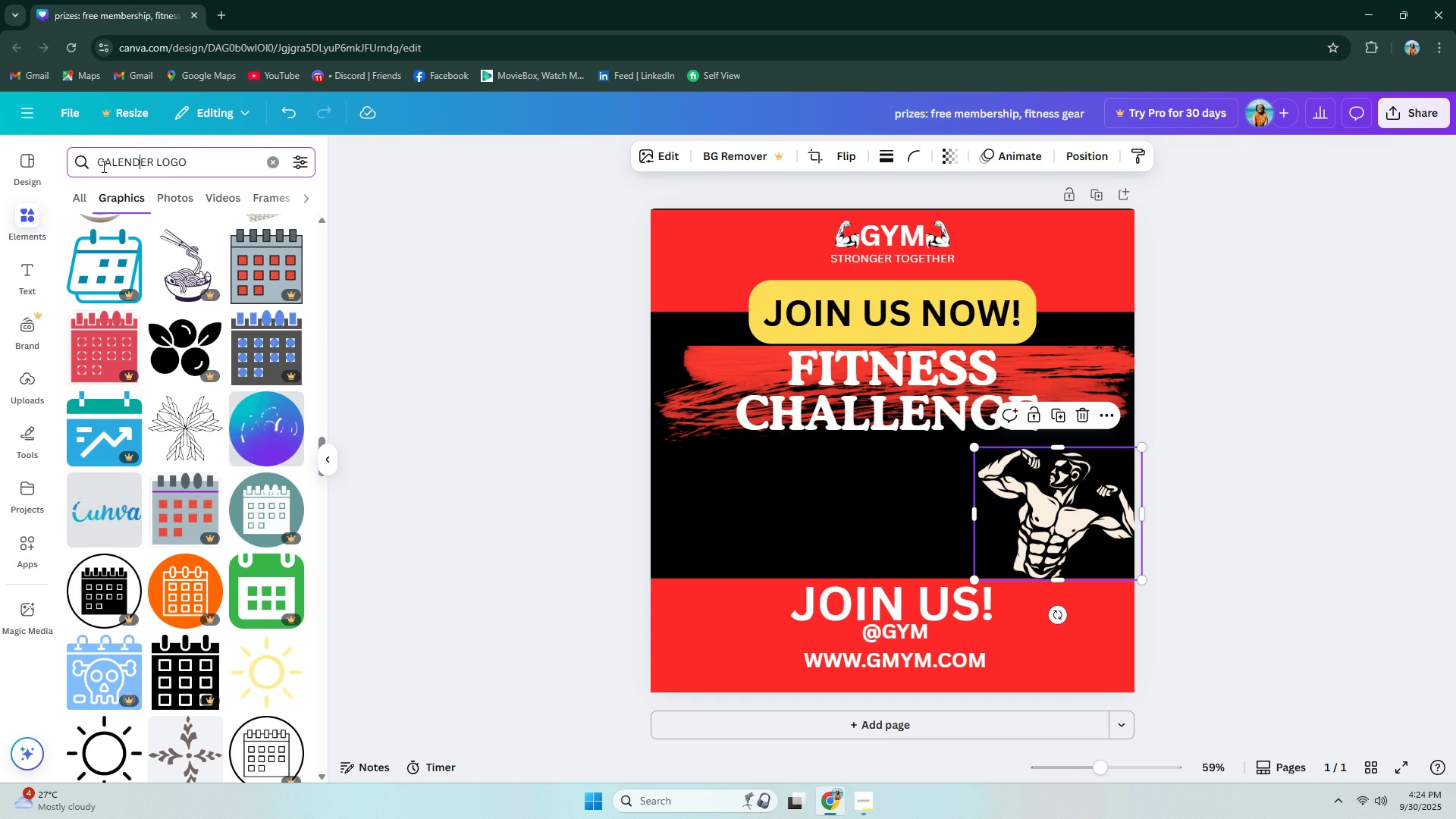 
double_click([98, 165])
 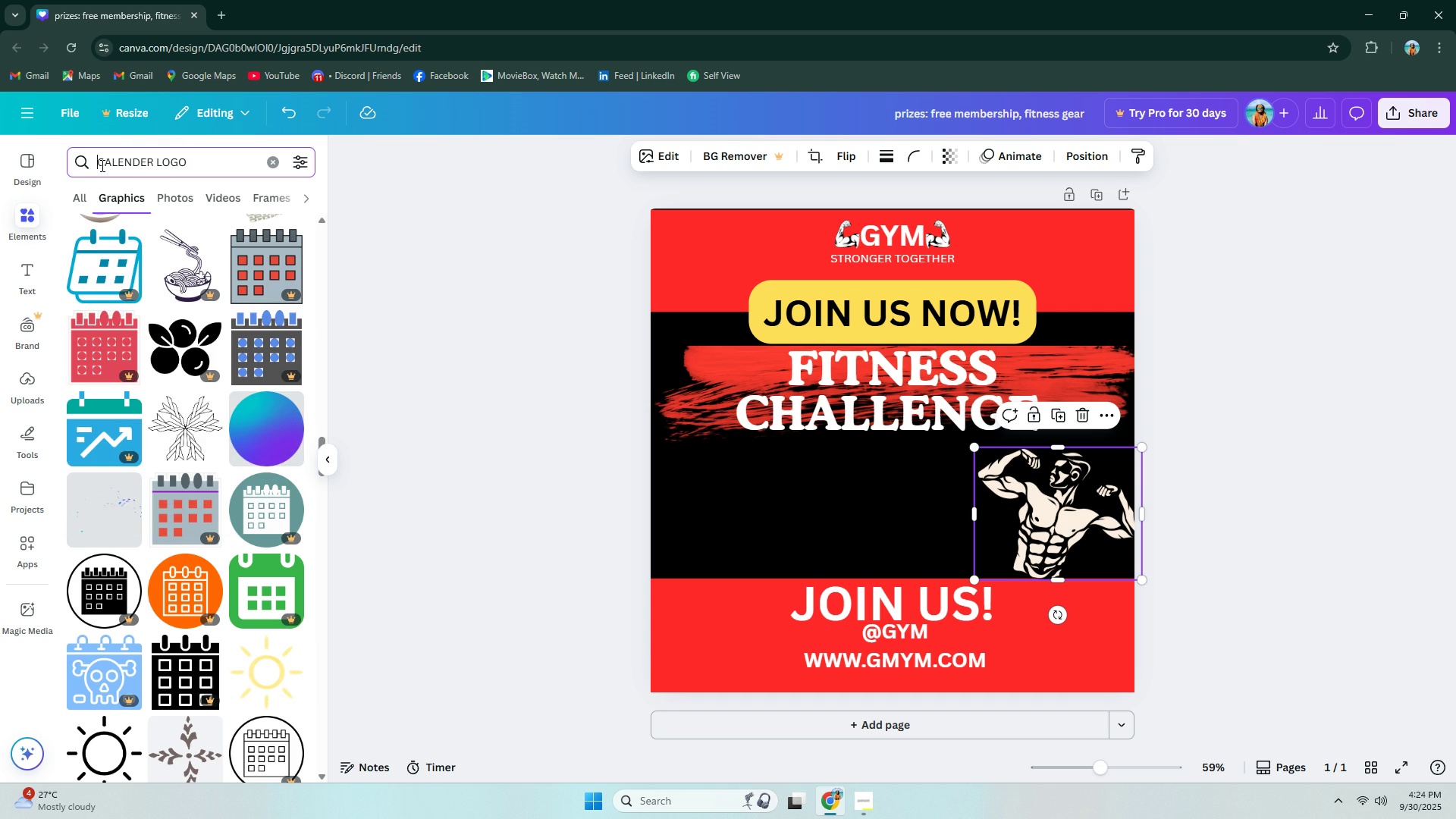 
type(SMALL )
 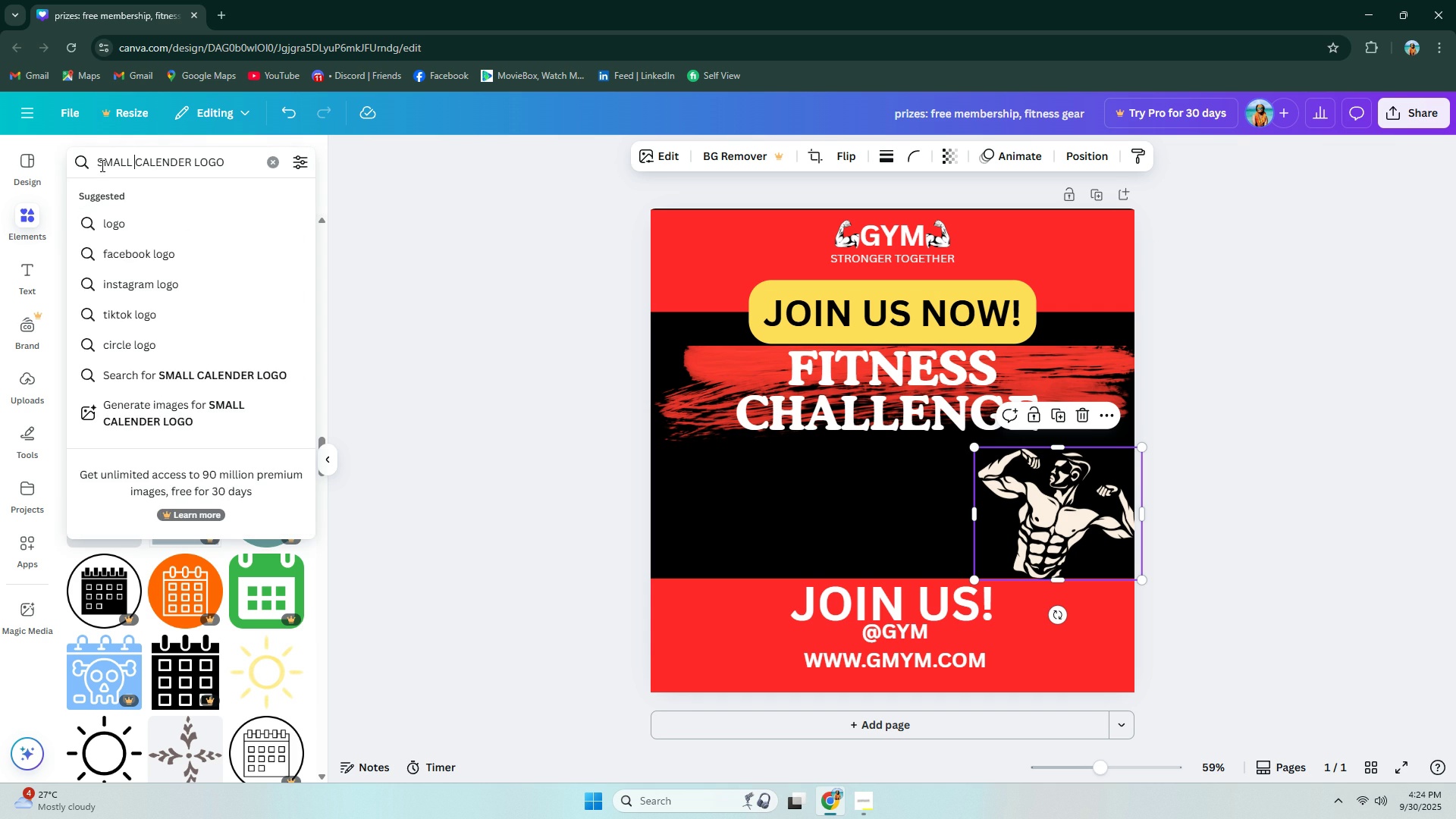 
key(Enter)
 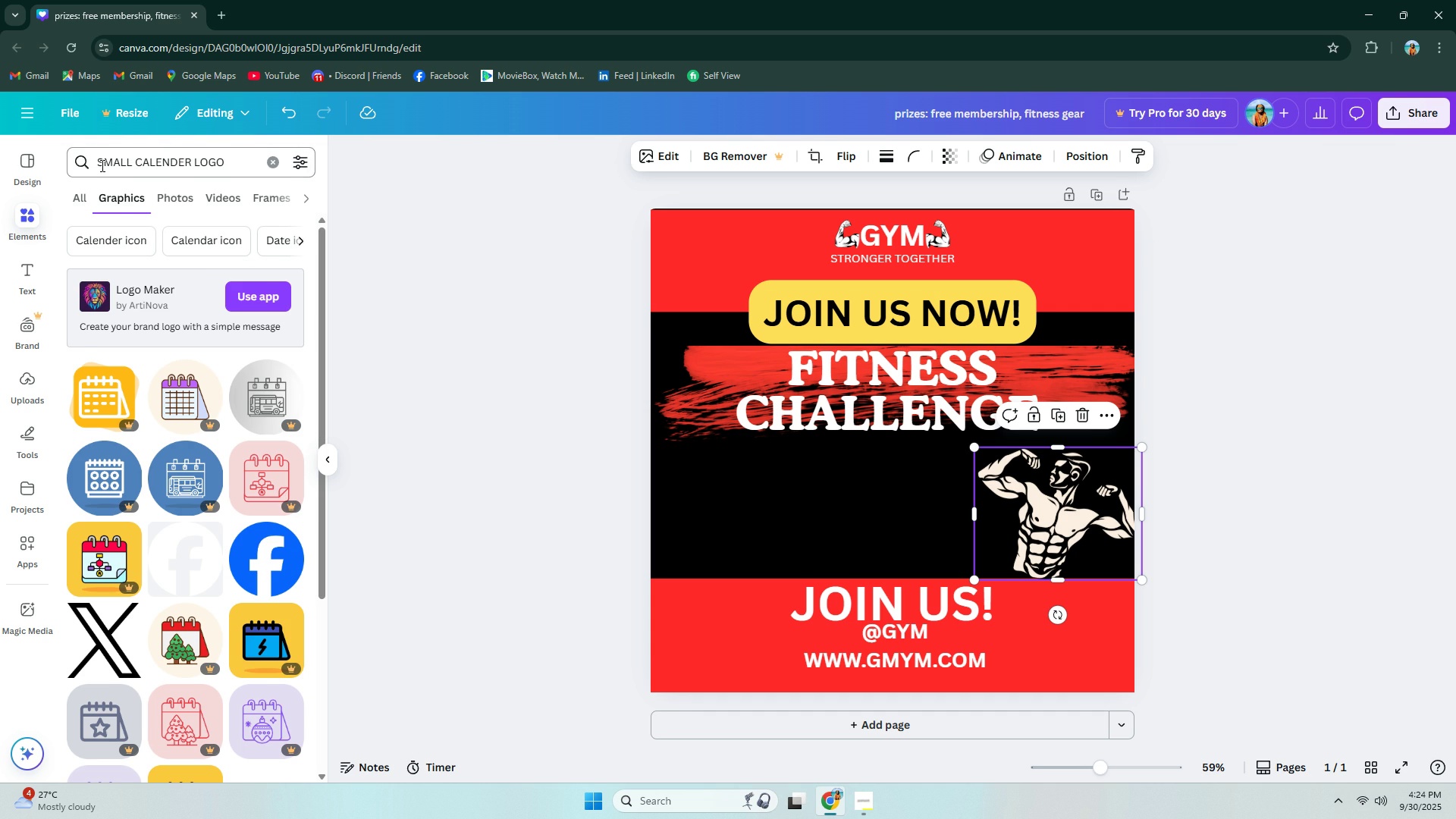 
scroll: coordinate [216, 423], scroll_direction: down, amount: 16.0